 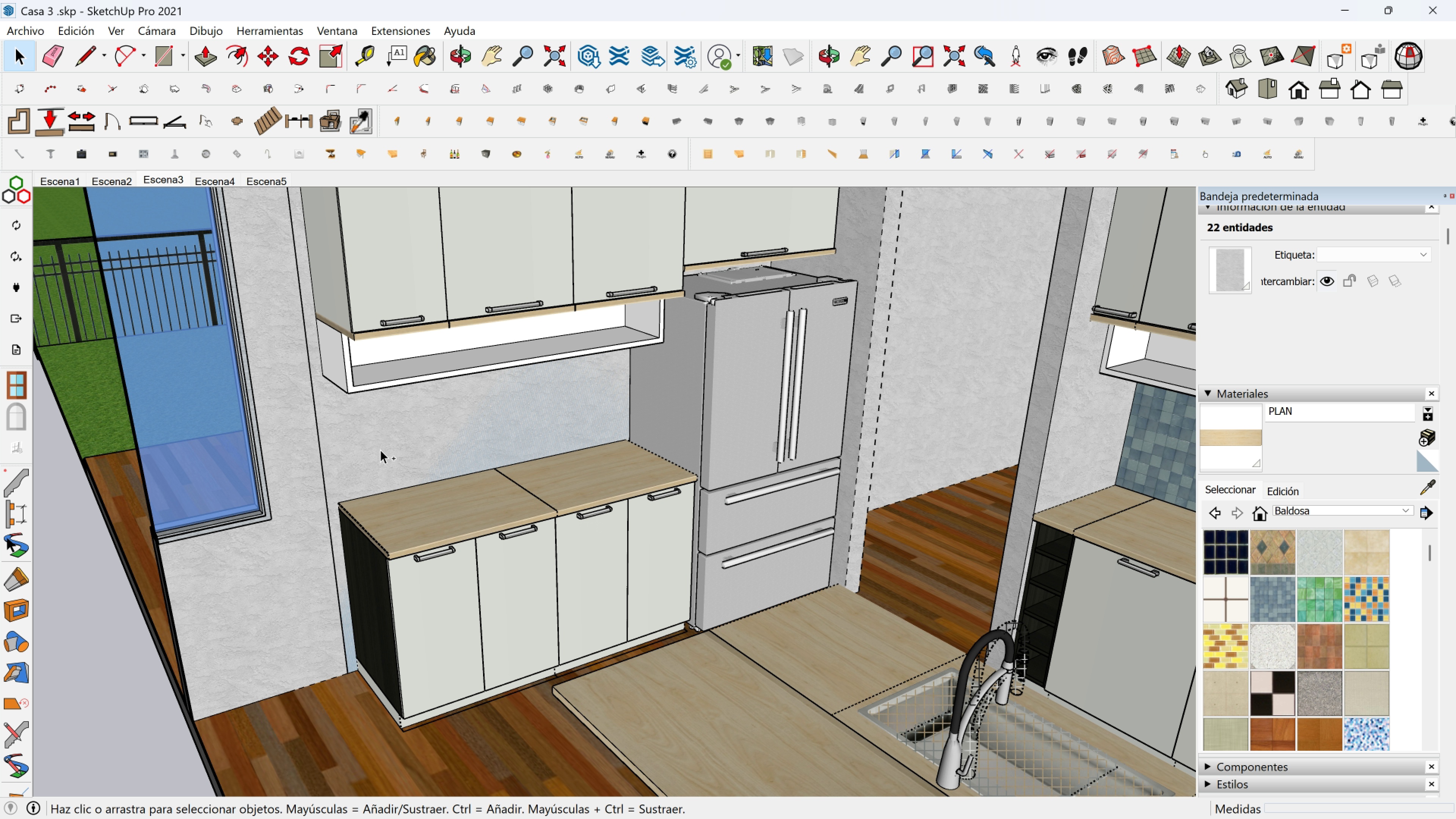 
key(Control+Z)
 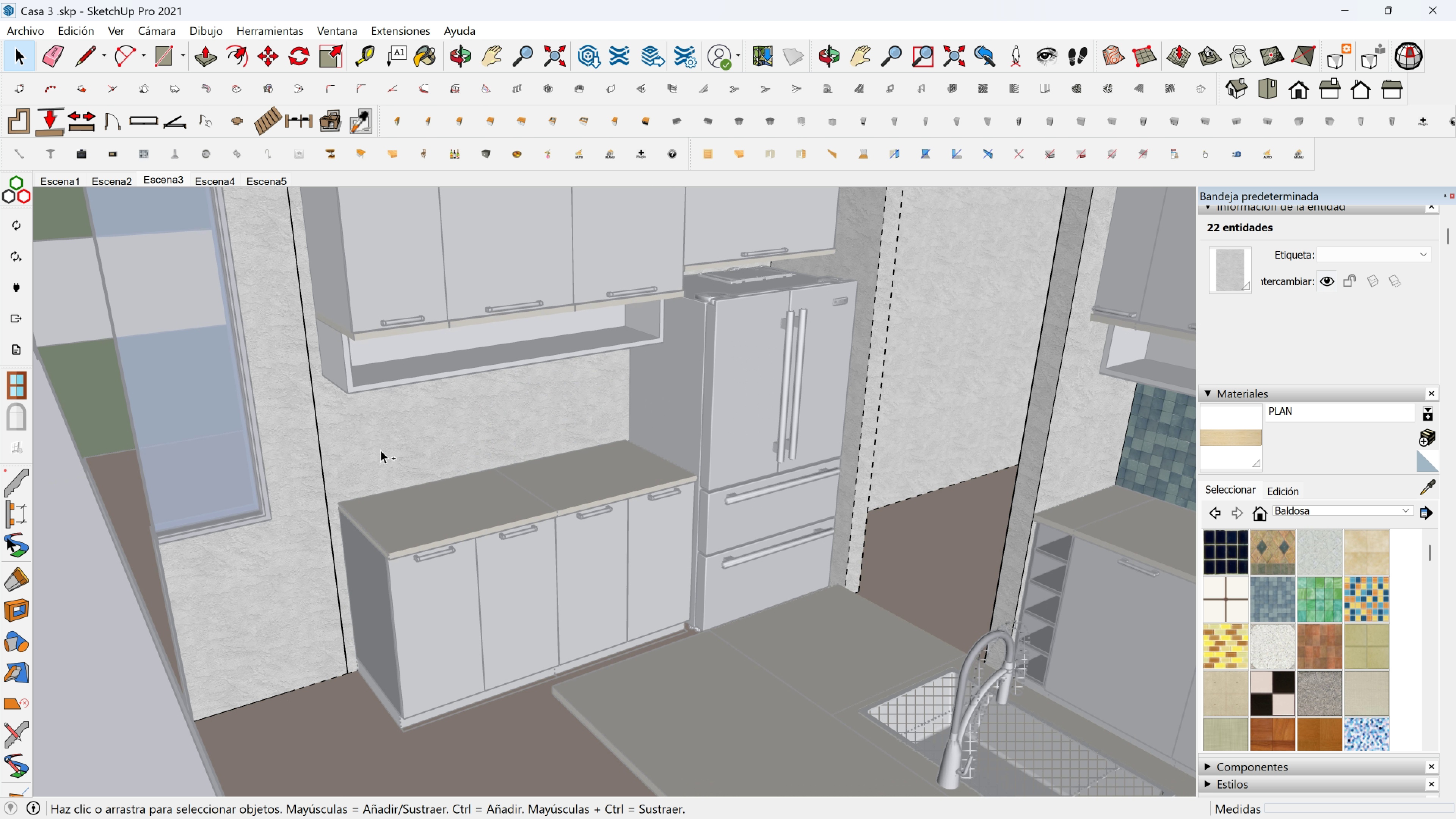 
key(Control+Z)
 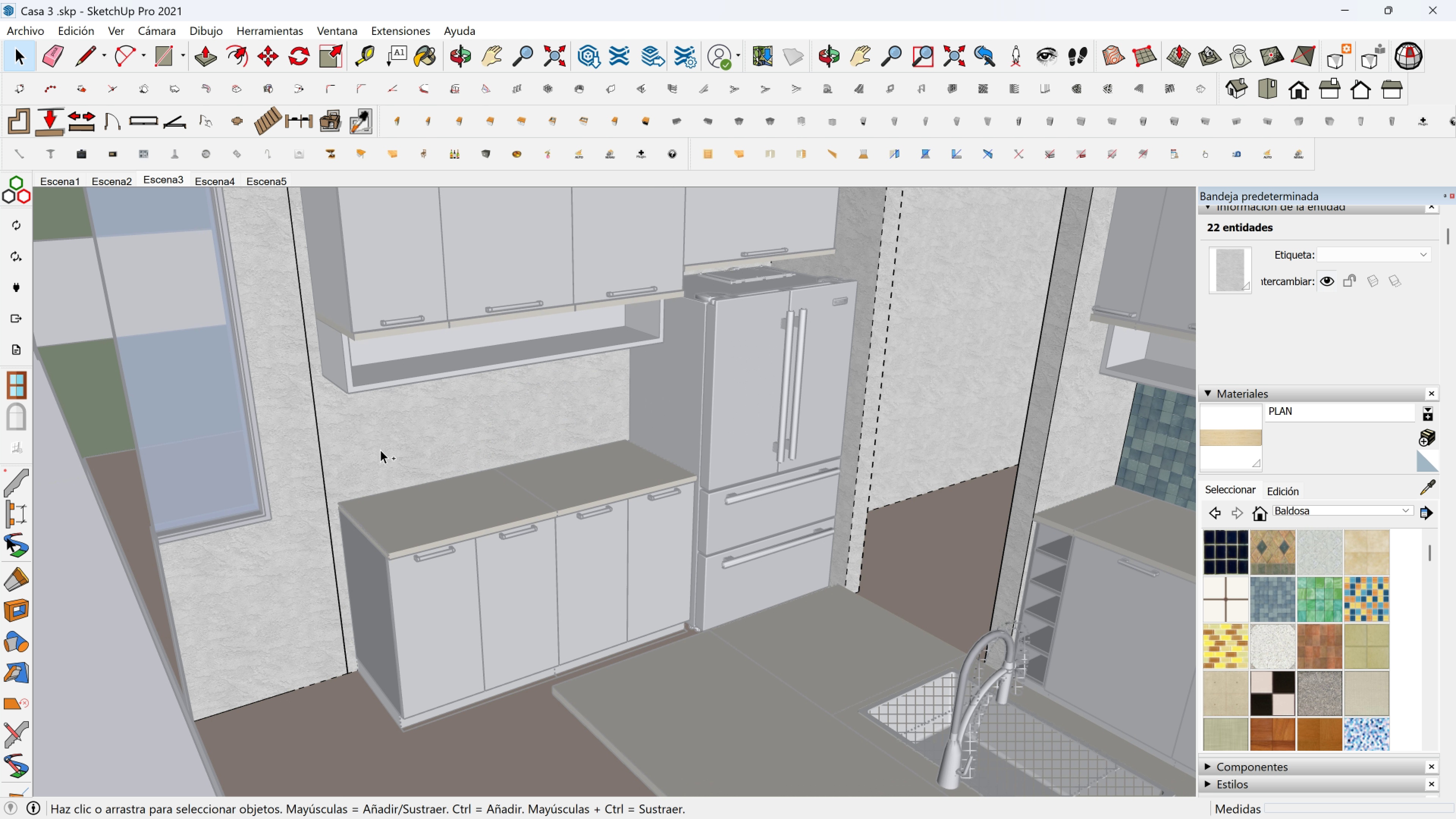 
key(Control+Z)
 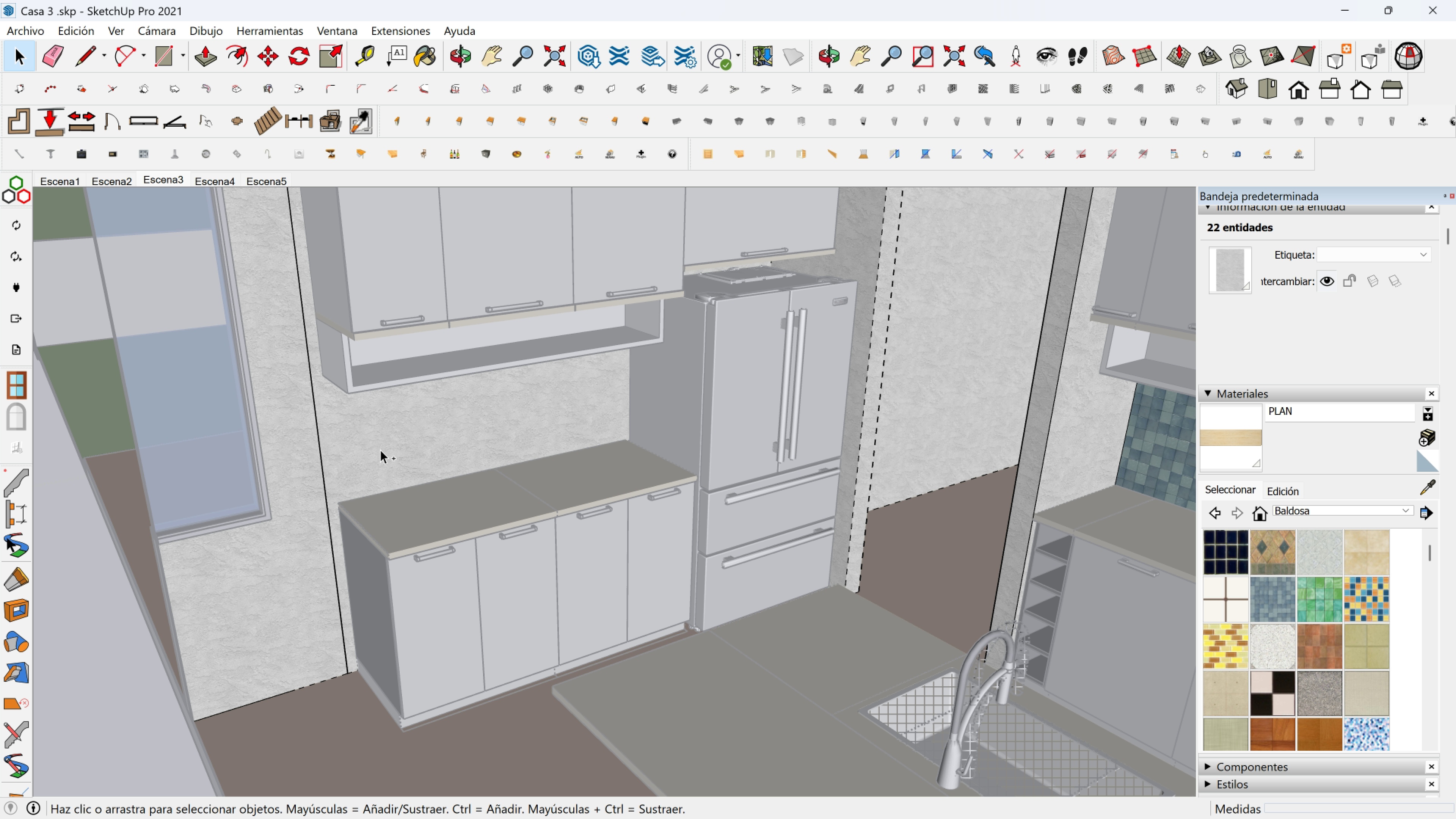 
key(Control+Z)
 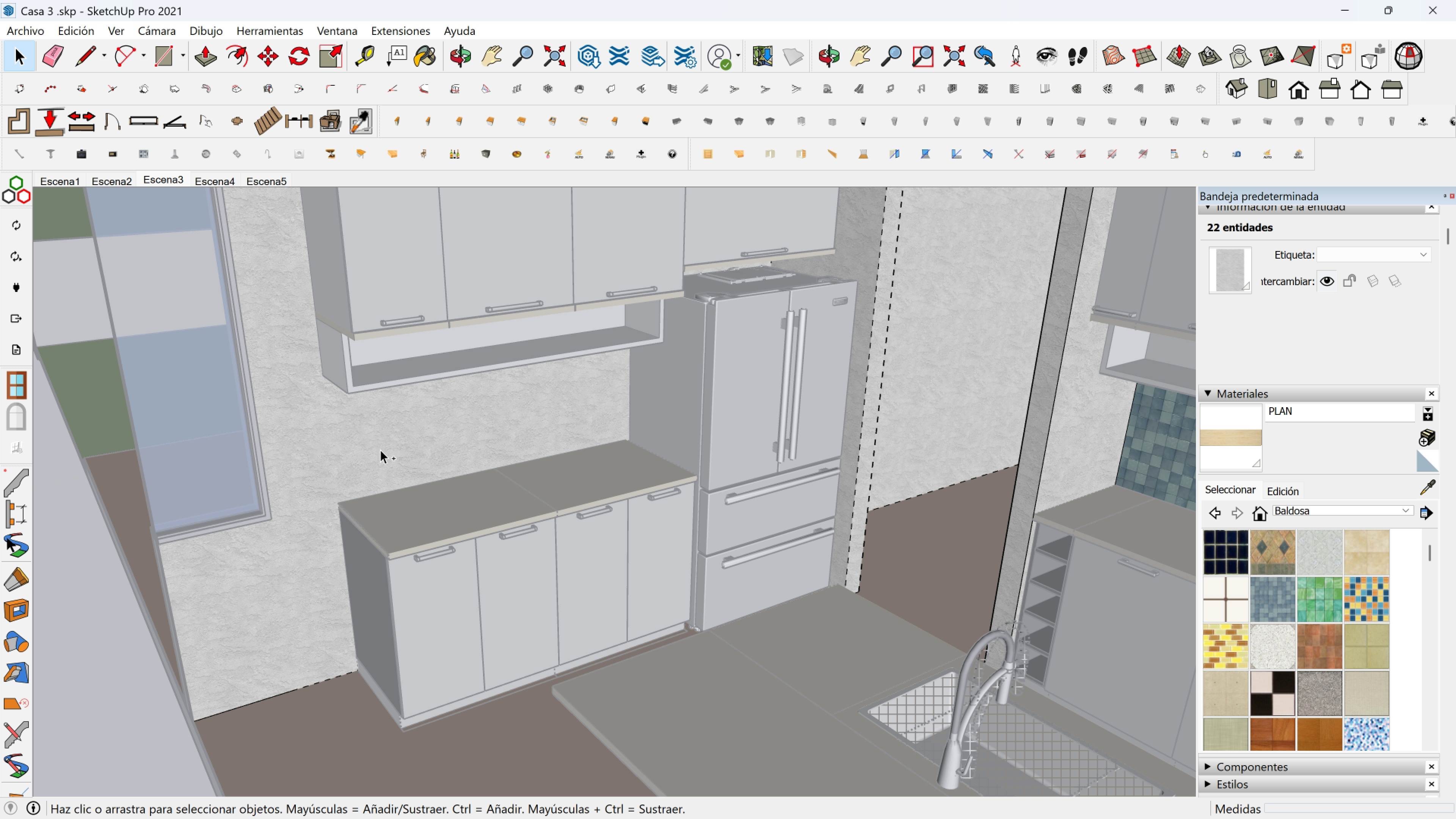 
key(Control+Z)
 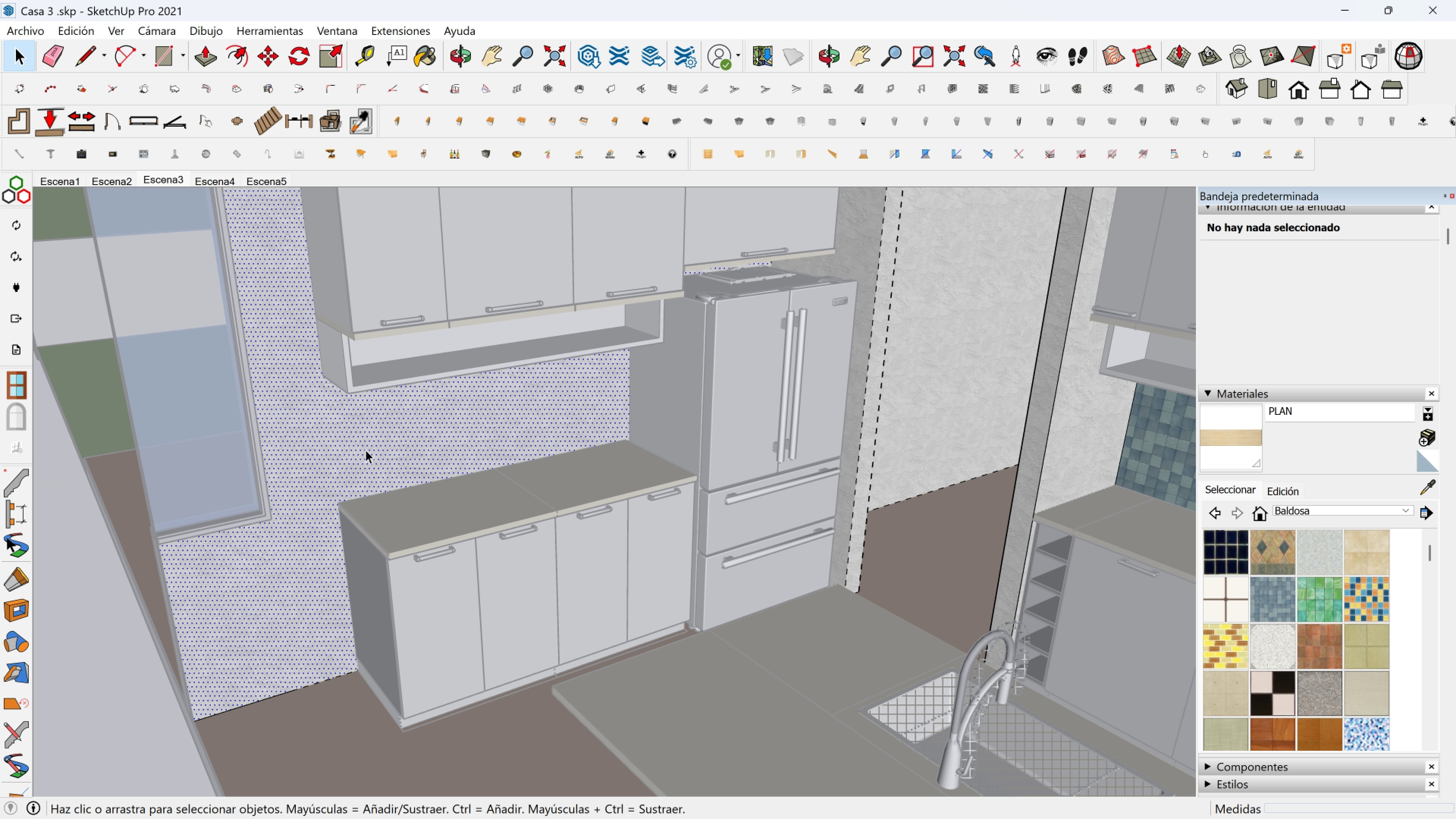 
double_click([366, 450])
 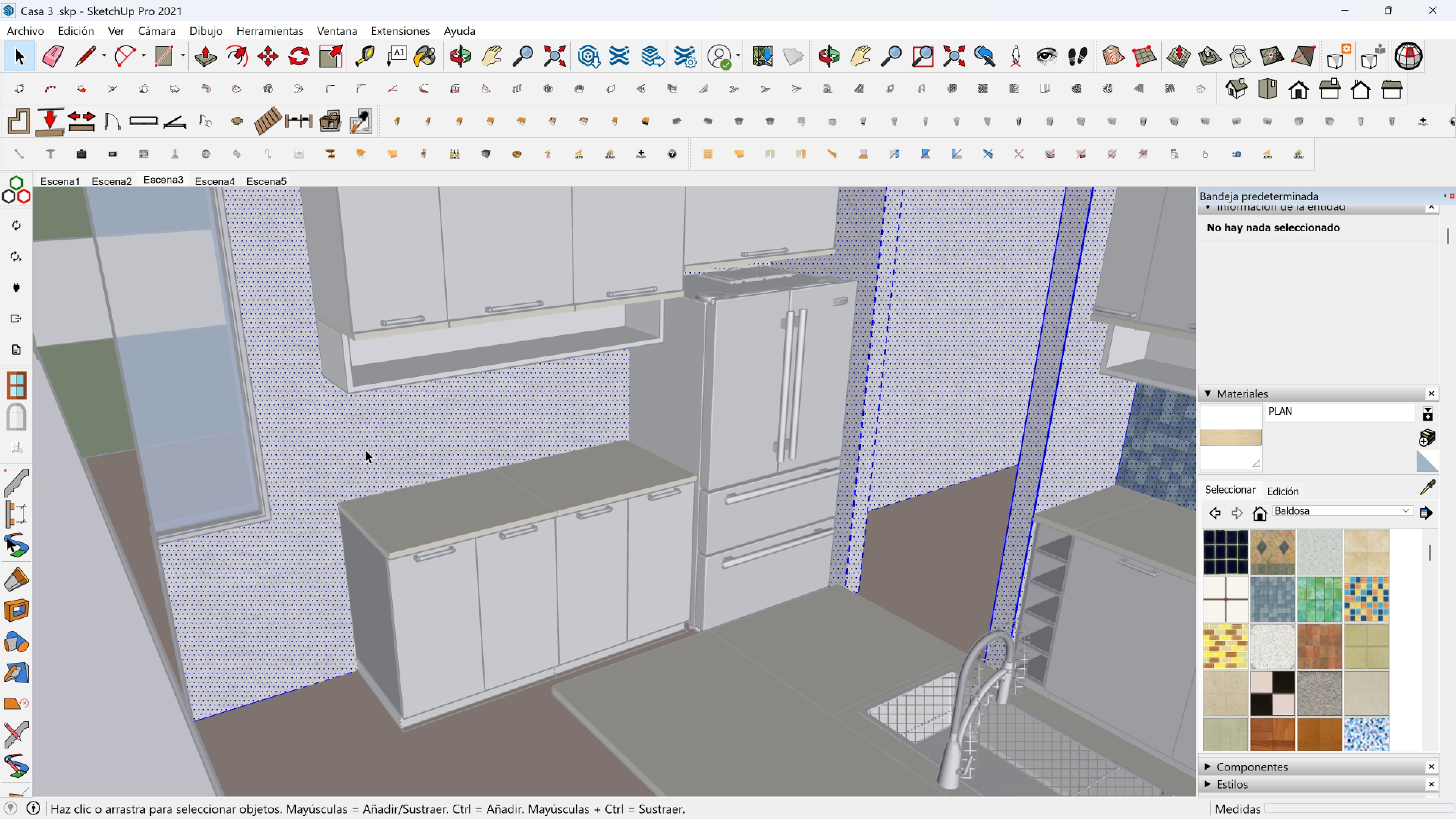 
triple_click([366, 450])
 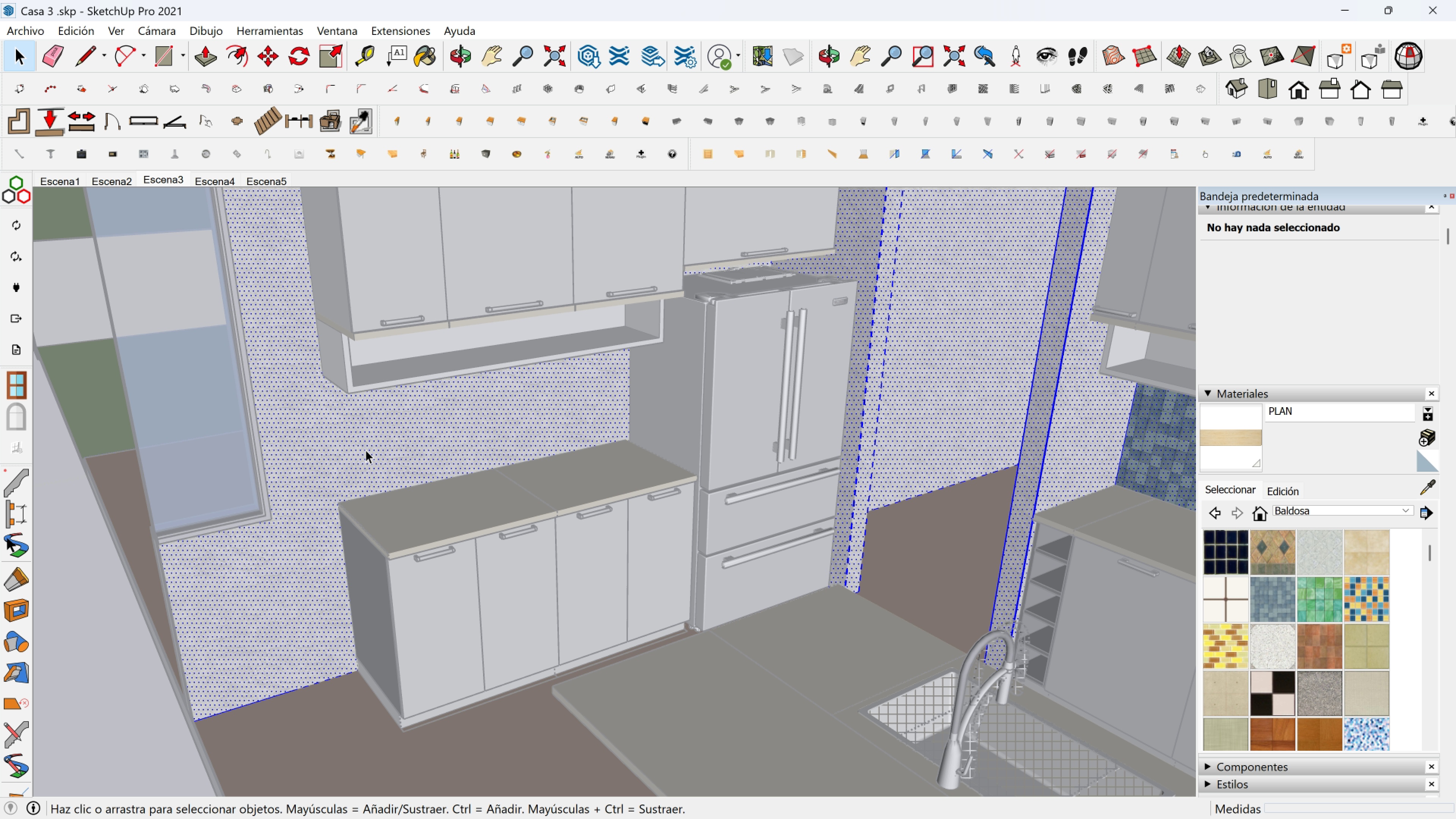 
triple_click([366, 450])
 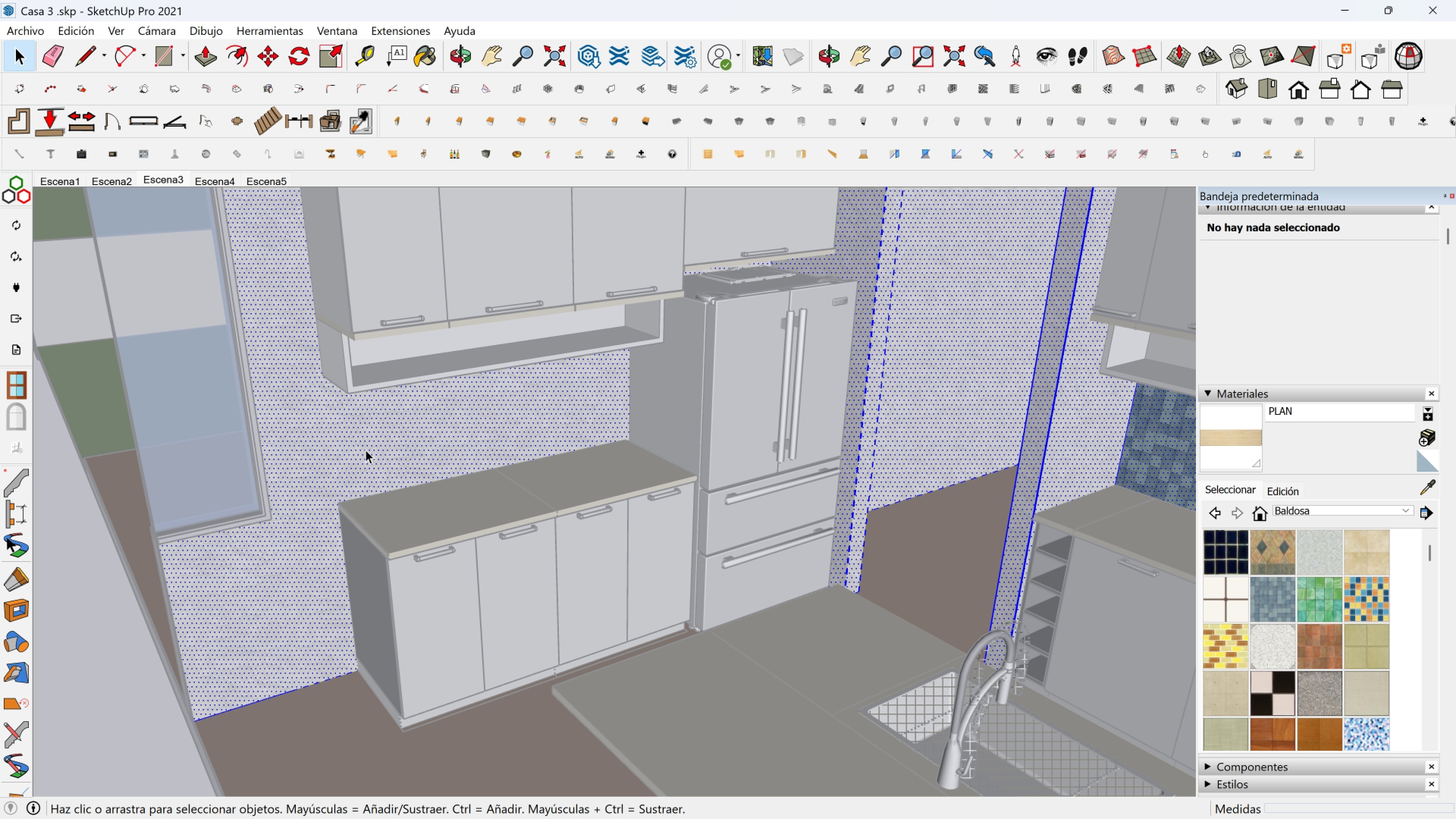 
triple_click([366, 450])
 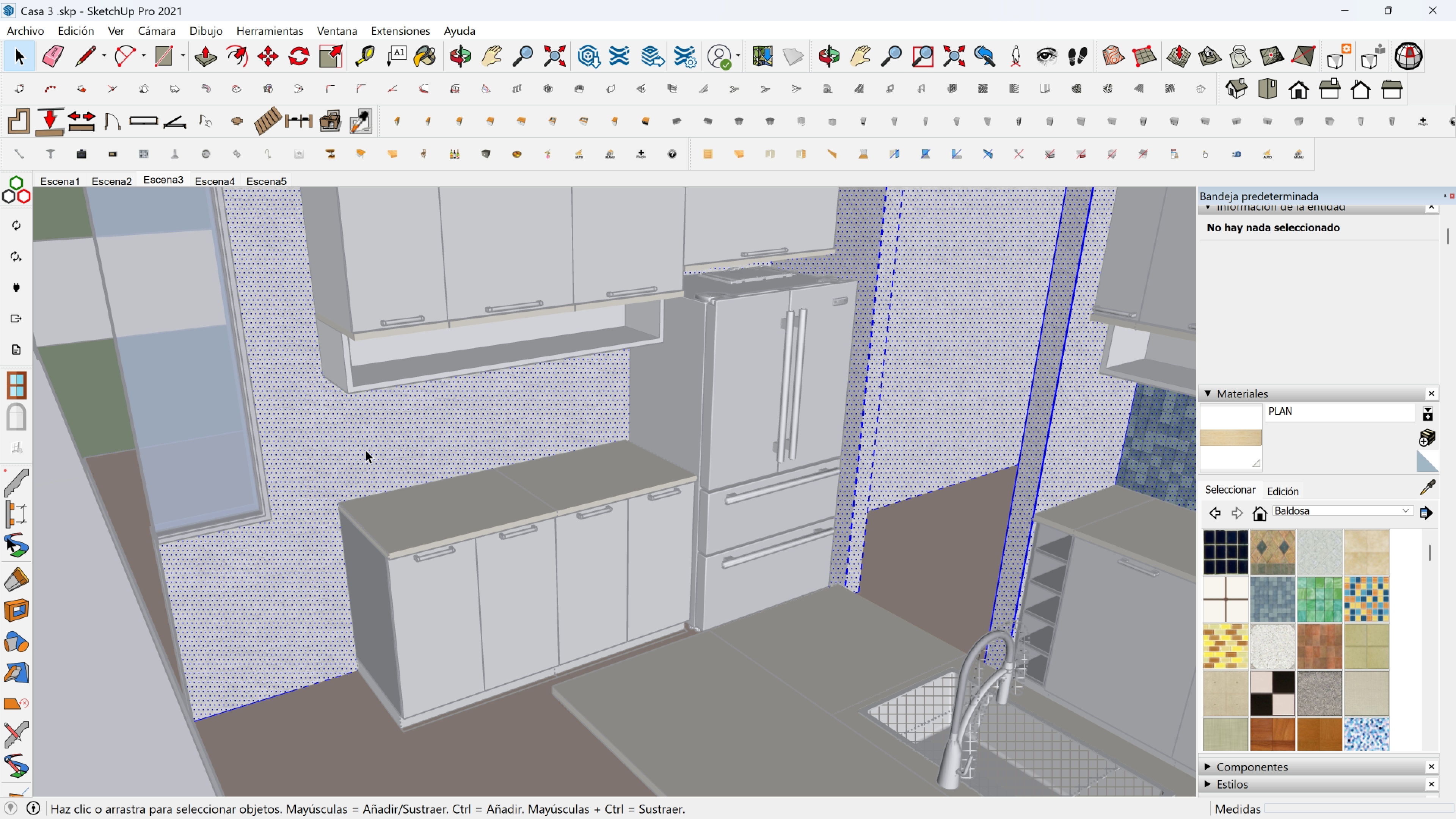 
triple_click([366, 450])
 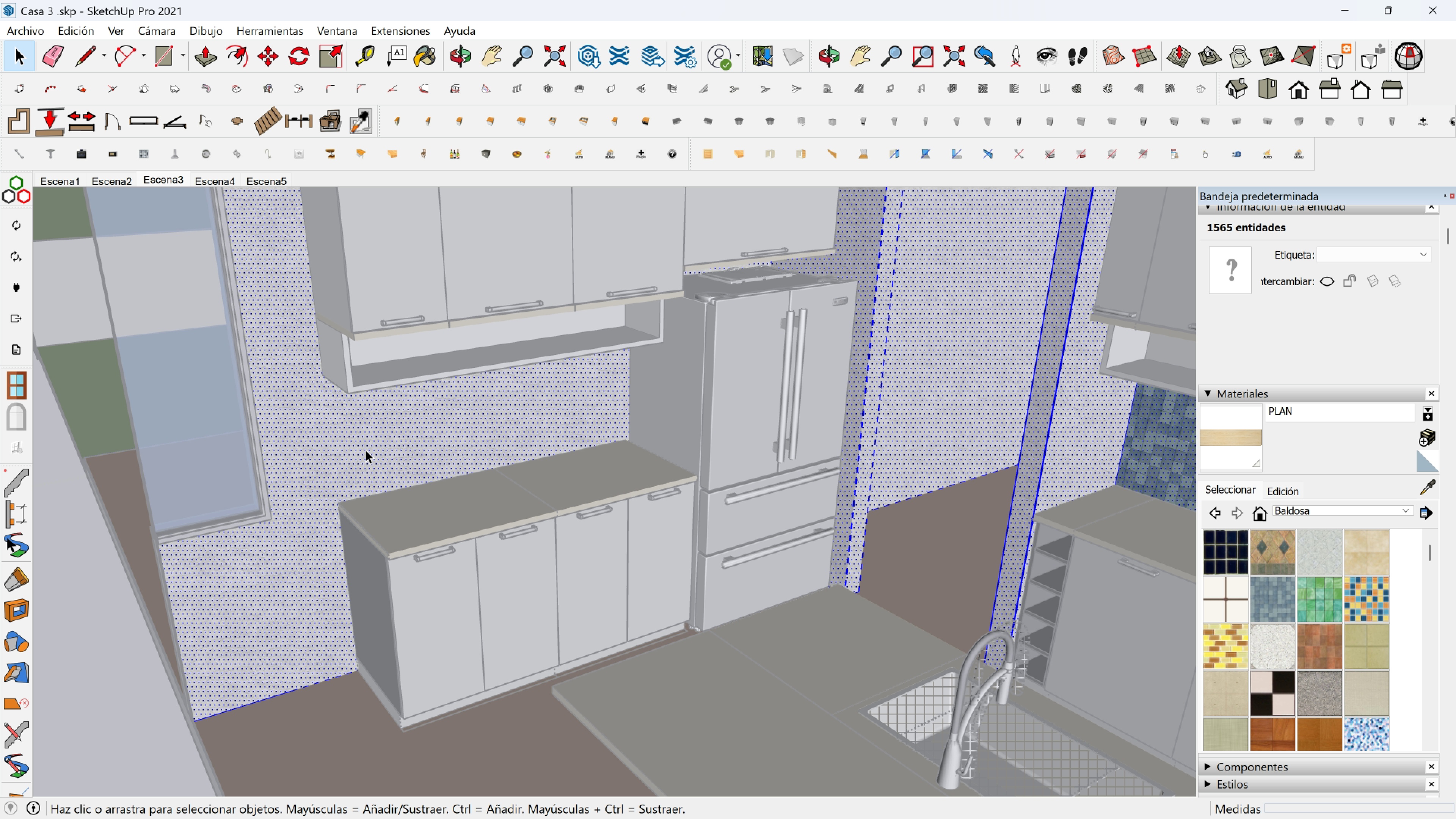 
triple_click([366, 450])
 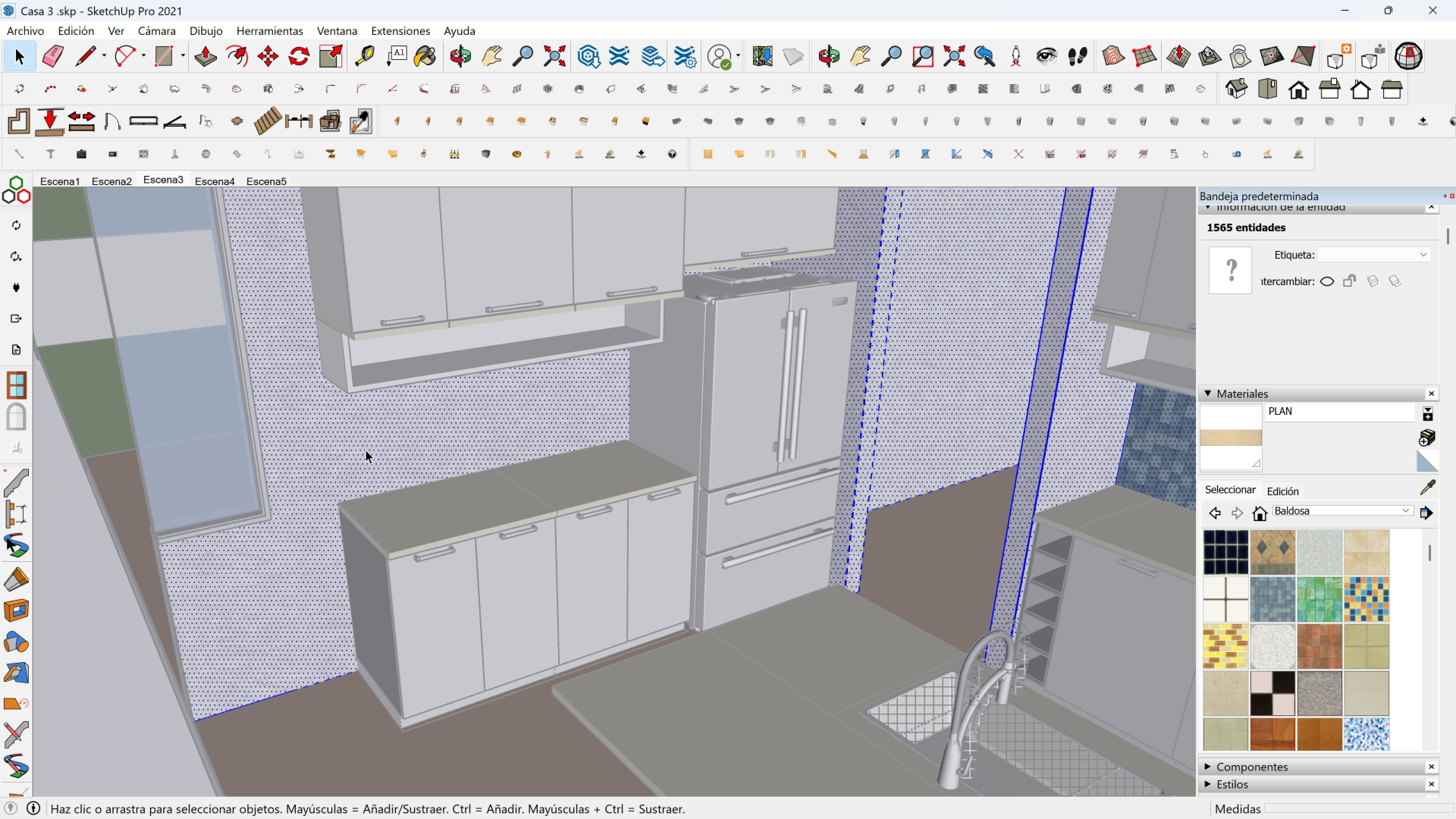 
triple_click([366, 450])
 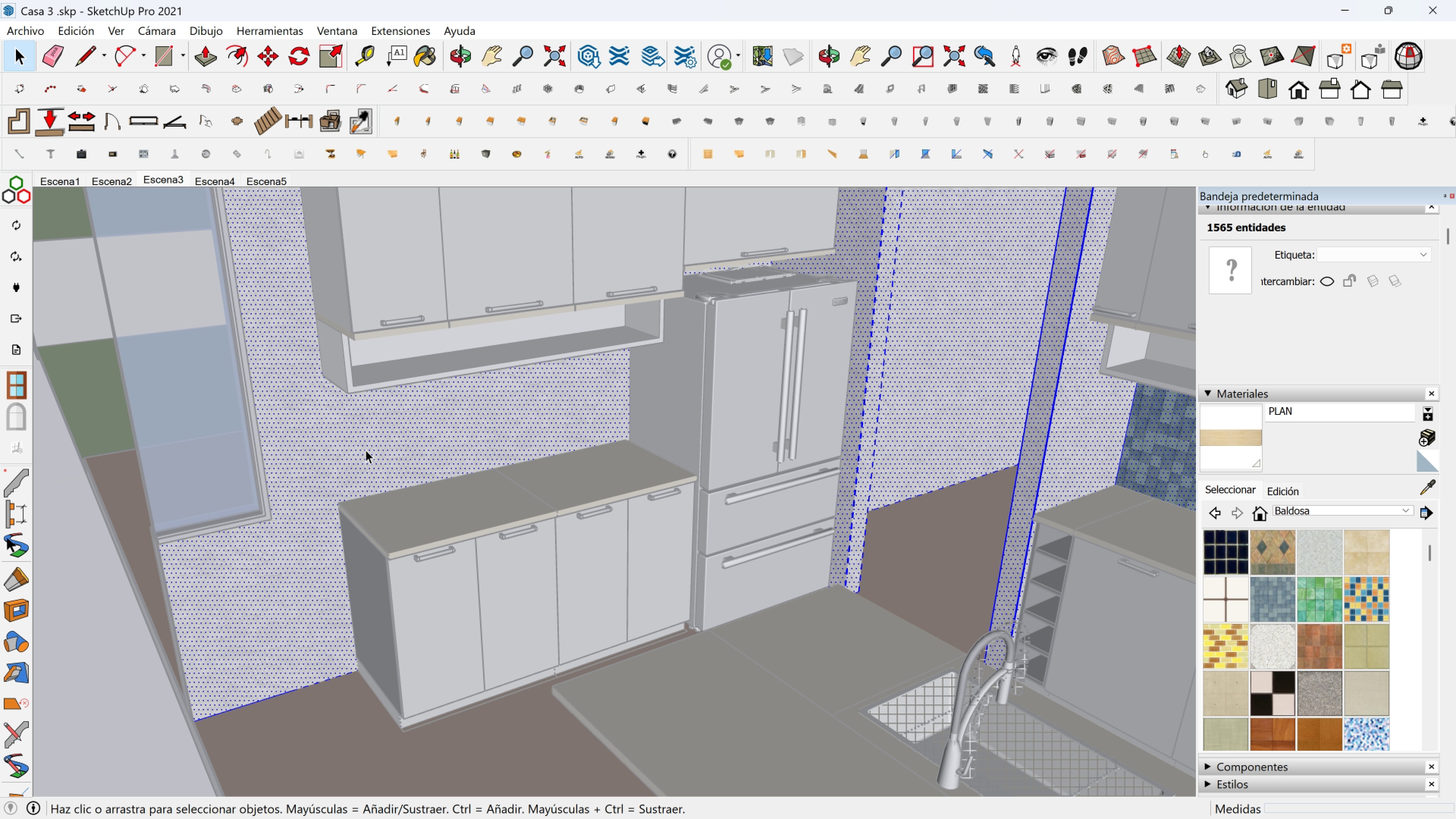 
triple_click([366, 450])
 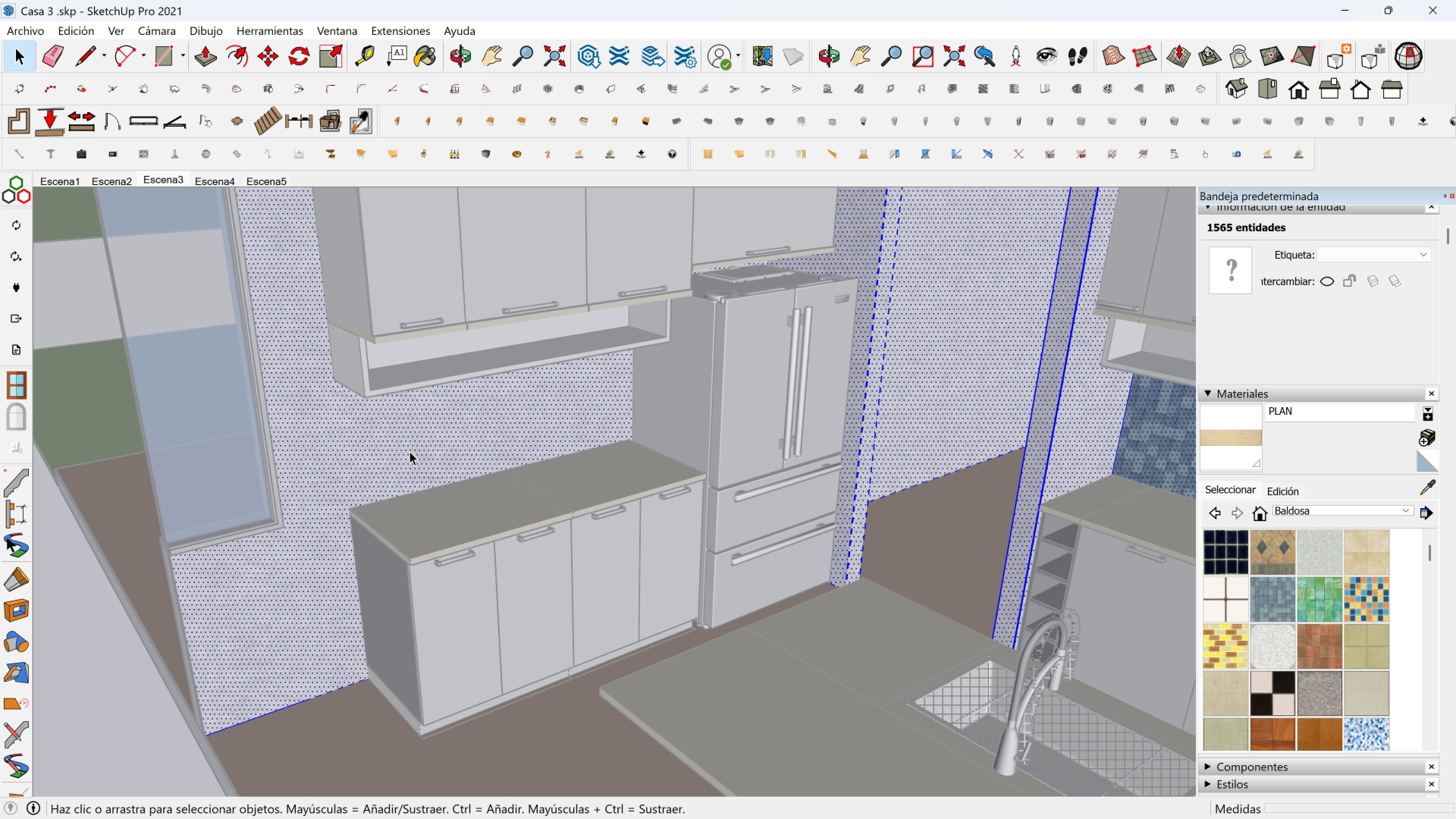 
scroll: coordinate [406, 449], scroll_direction: down, amount: 2.0